 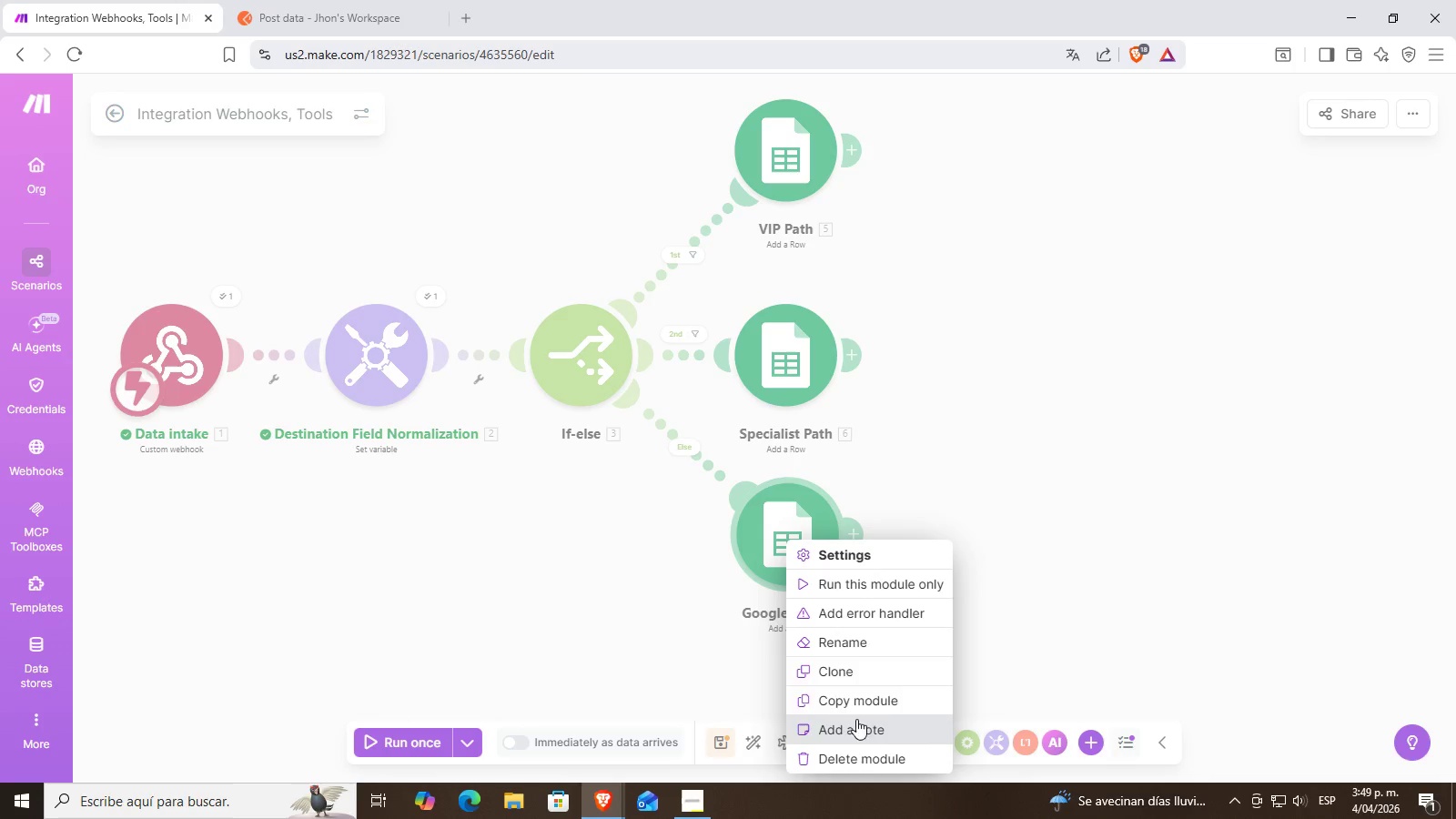 
hold_key(key=ShiftRight, duration=0.62)
 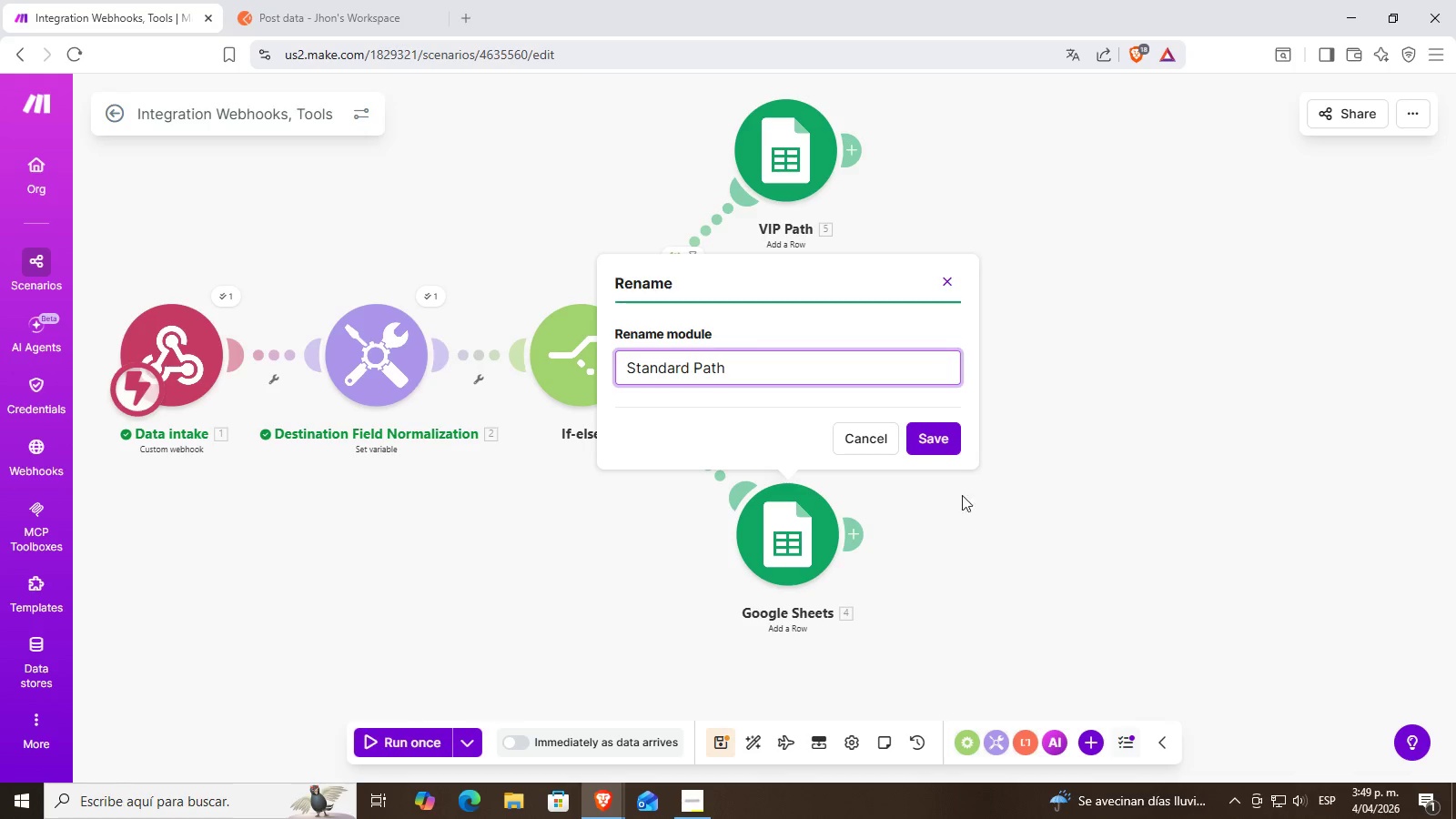 
left_click([939, 437])
 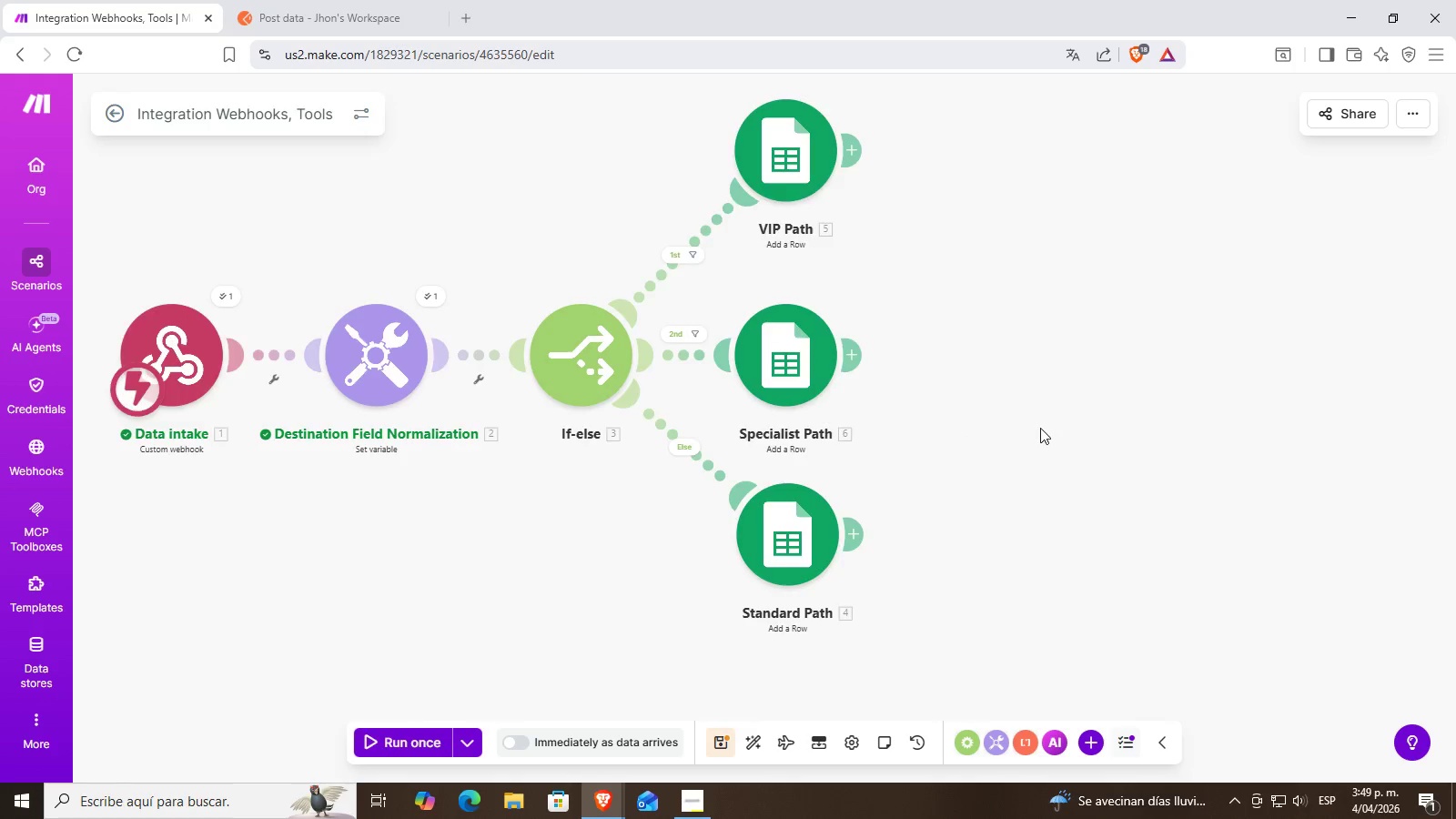 
left_click_drag(start_coordinate=[1040, 422], to_coordinate=[953, 411])
 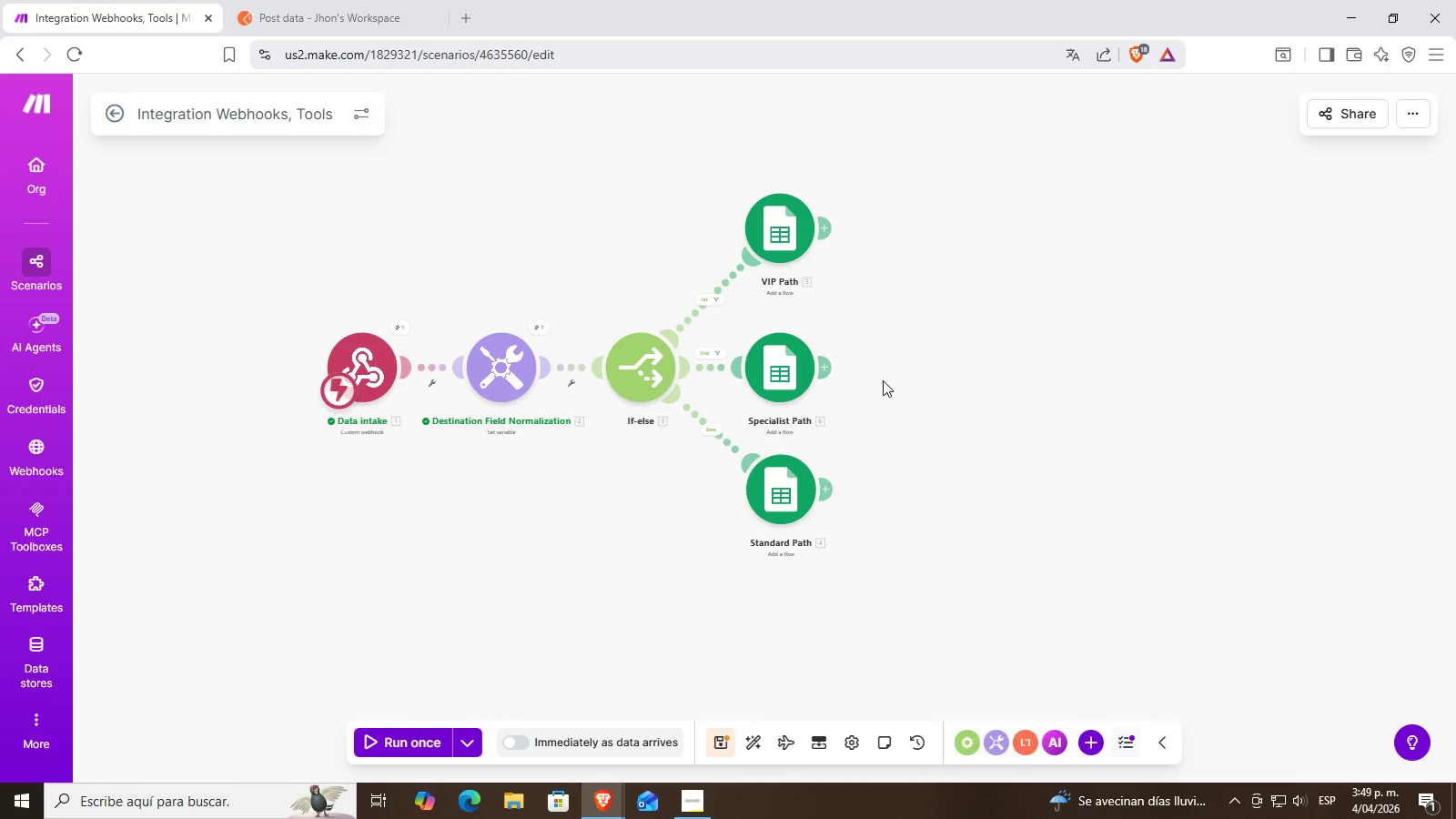 
scroll: coordinate [1040, 428], scroll_direction: down, amount: 2.0
 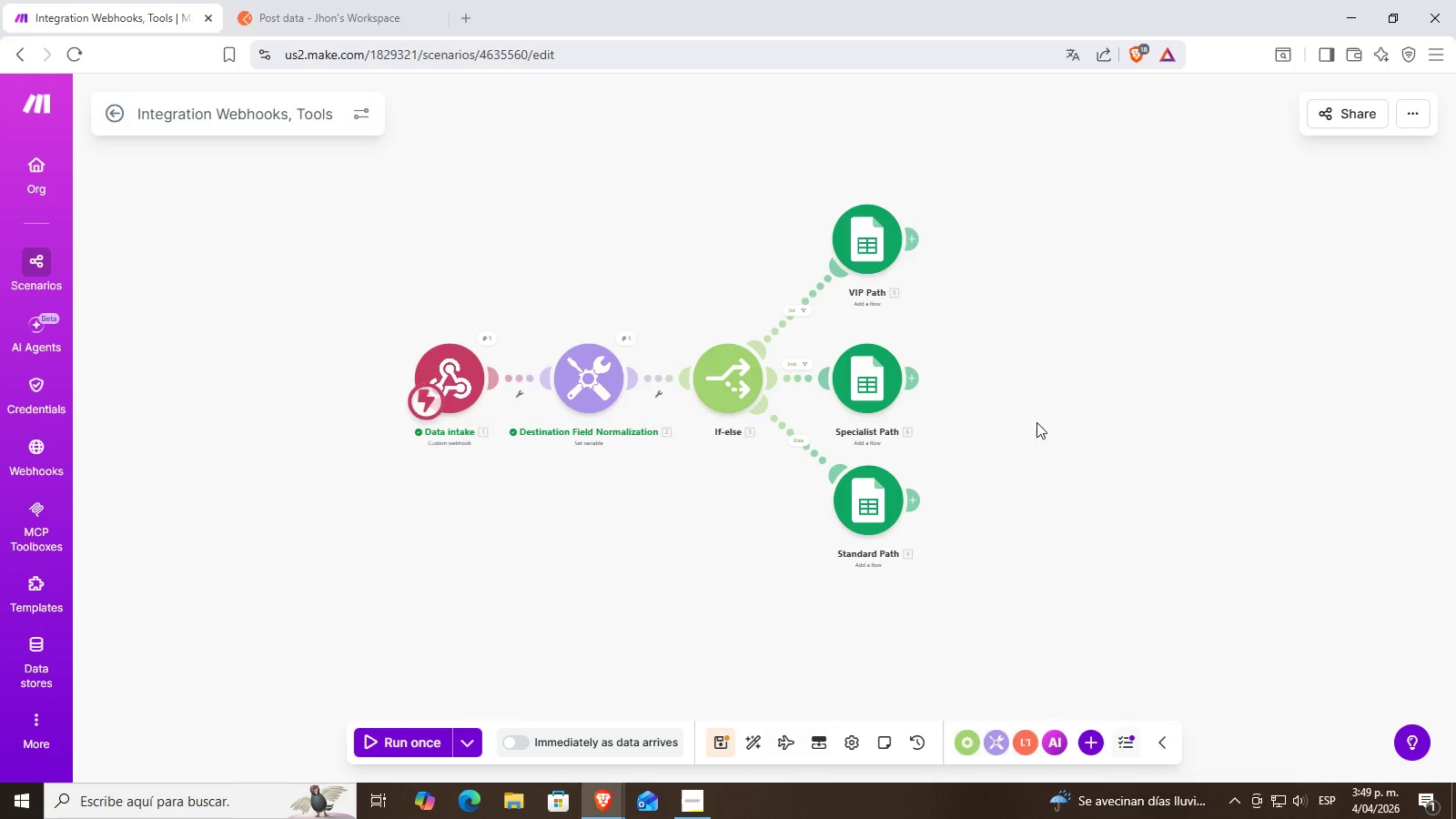 
left_click_drag(start_coordinate=[883, 380], to_coordinate=[881, 336])
 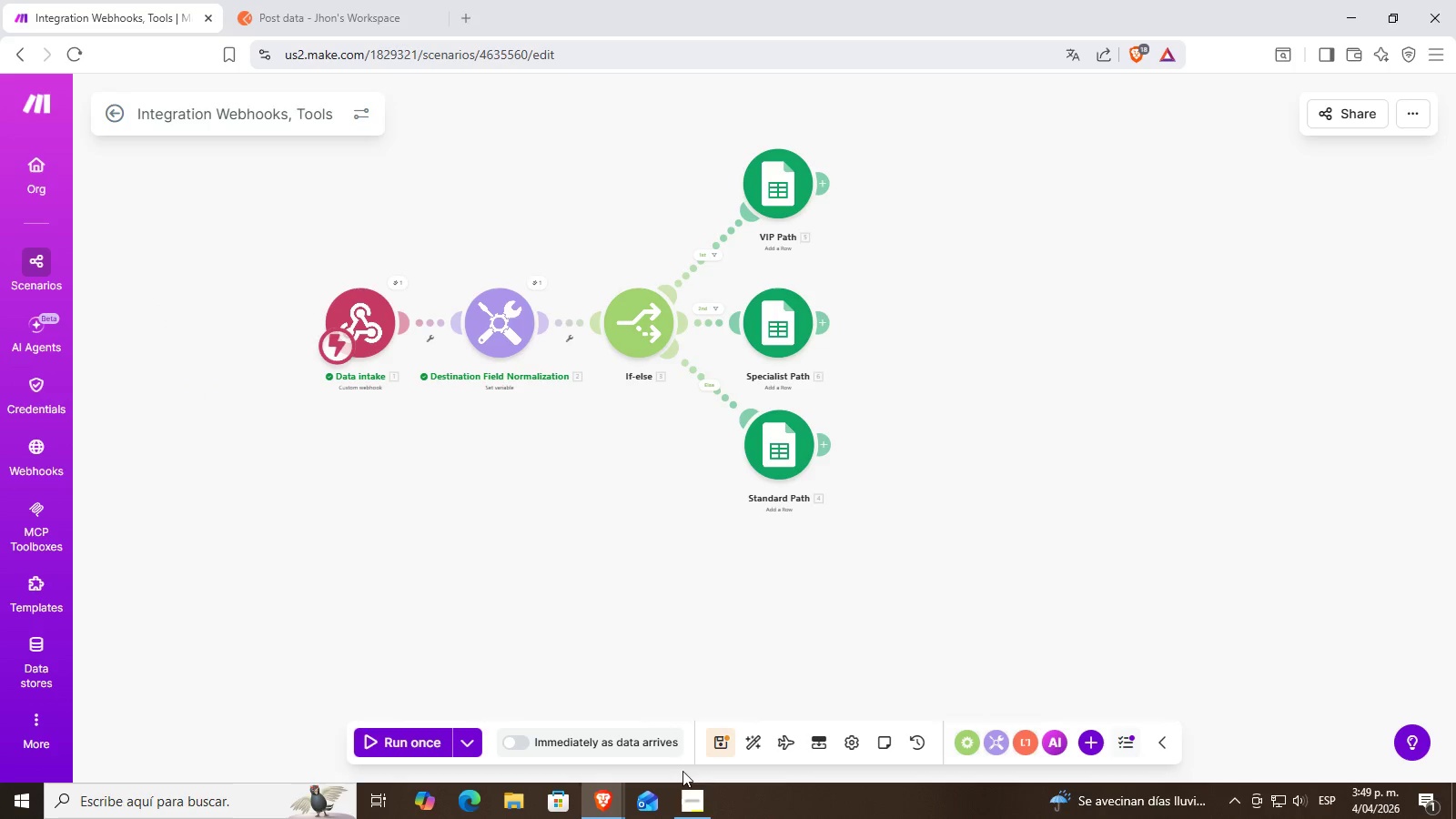 
left_click([691, 800])